 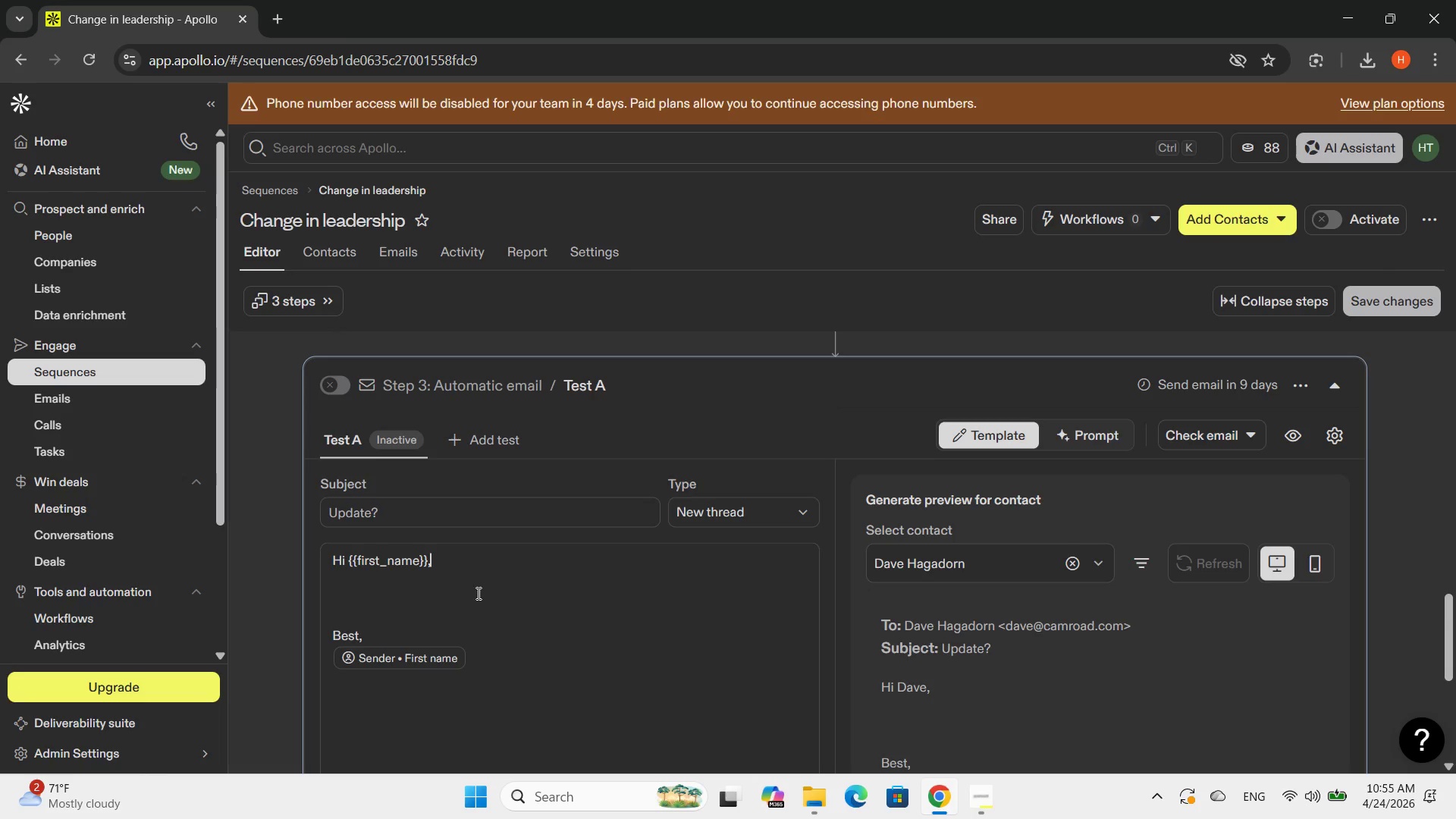 
key(Backspace)
key(Backspace)
key(Backspace)
key(Backspace)
key(Backspace)
key(Backspace)
key(Backspace)
key(Backspace)
key(Backspace)
key(Backspace)
key(Backspace)
key(Backspace)
key(Backspace)
key(Backspace)
key(Backspace)
type( Elizebr)
key(Backspace)
type(eth C \)
key(Backspace)
 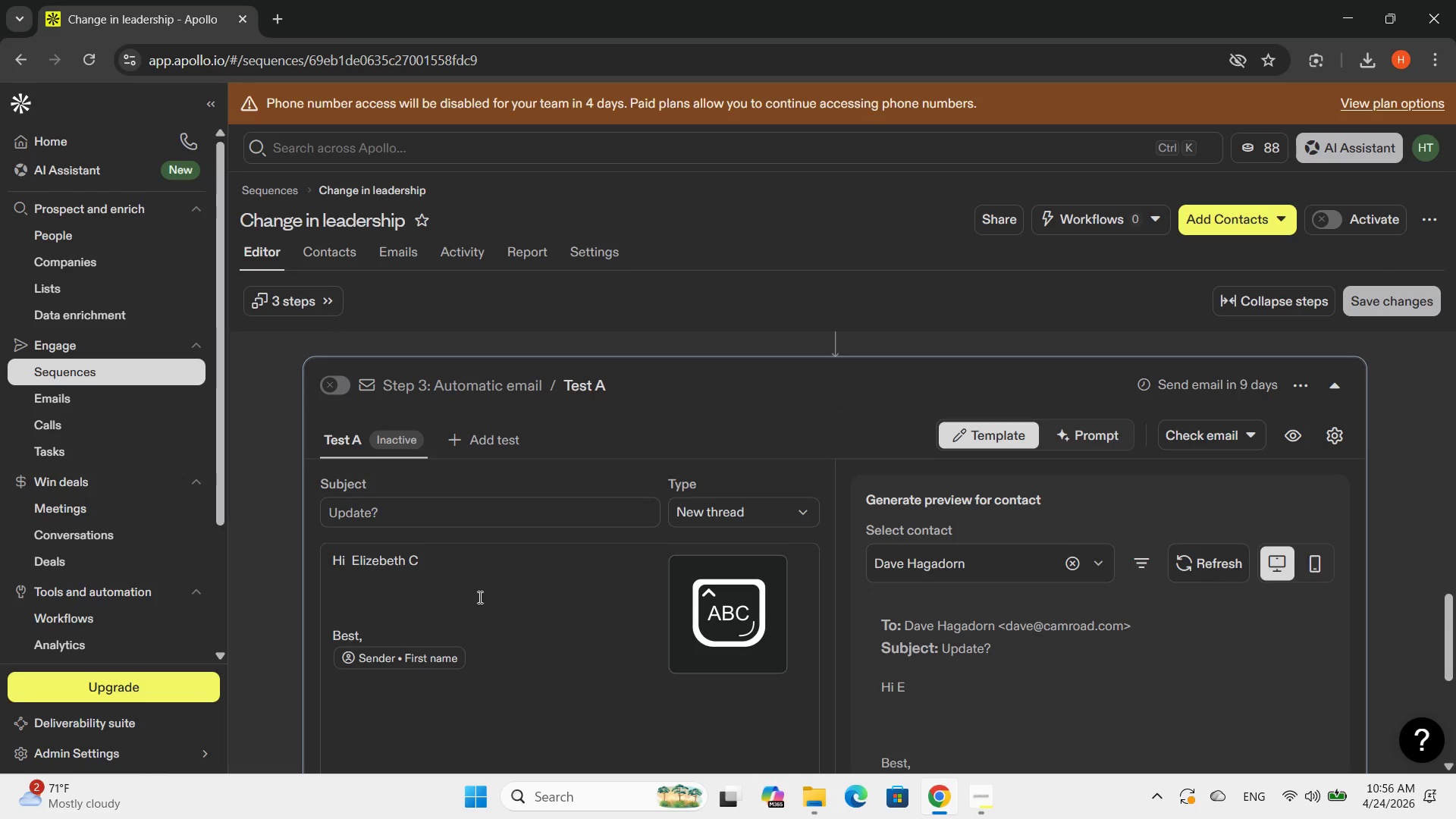 
key(Enter)
 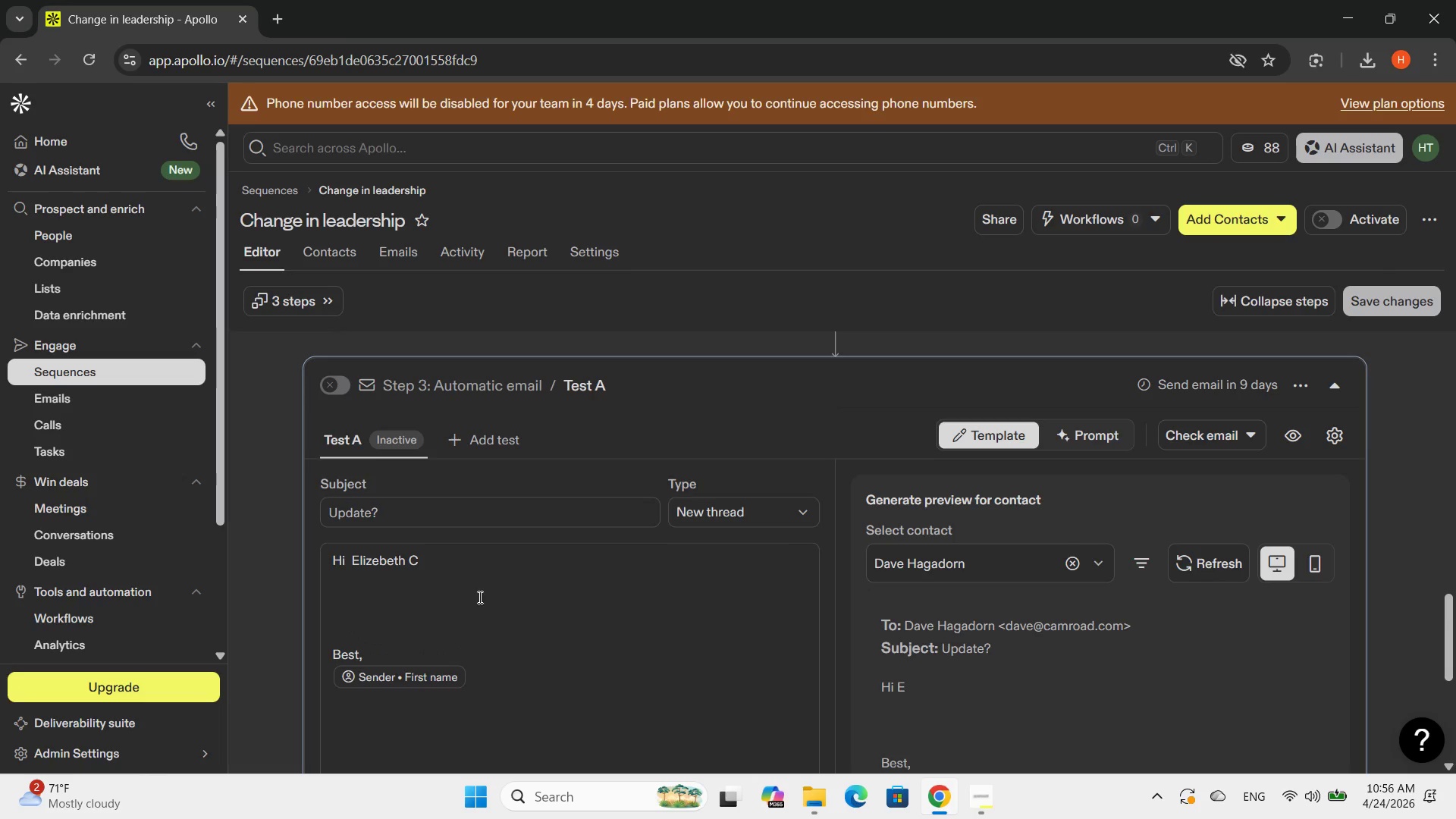 
type(I )
key(Backspace)
key(Backspace)
type(i )
key(Backspace)
key(Backspace)
type(I  haven't heard back, so i'll assume)
key(Backspace)
type( ti)
key(Backspace)
key(Backspace)
type(this is n)
key(Backspace)
key(Backspace)
type(n't a priortu)
key(Backspace)
type(y rigth now. \if help , i can share a siple checki)
key(Backspace)
type(list on how to tell whr)
key(Backspace)
type(eb)
key(Backspace)
type(n sl)
 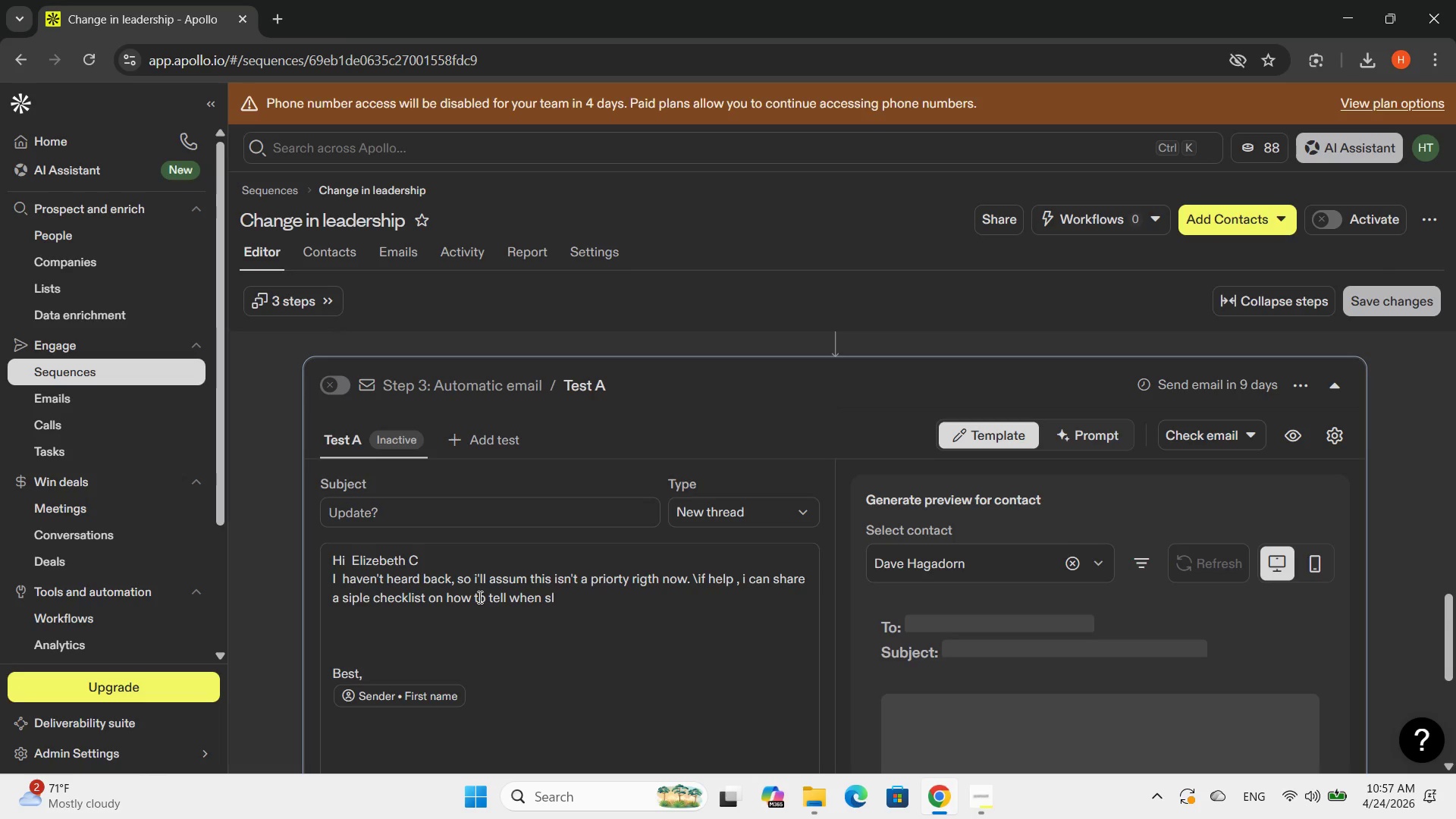 
key(Backspace)
type(olare need cleaning )
key(Backspace)
type(.)
 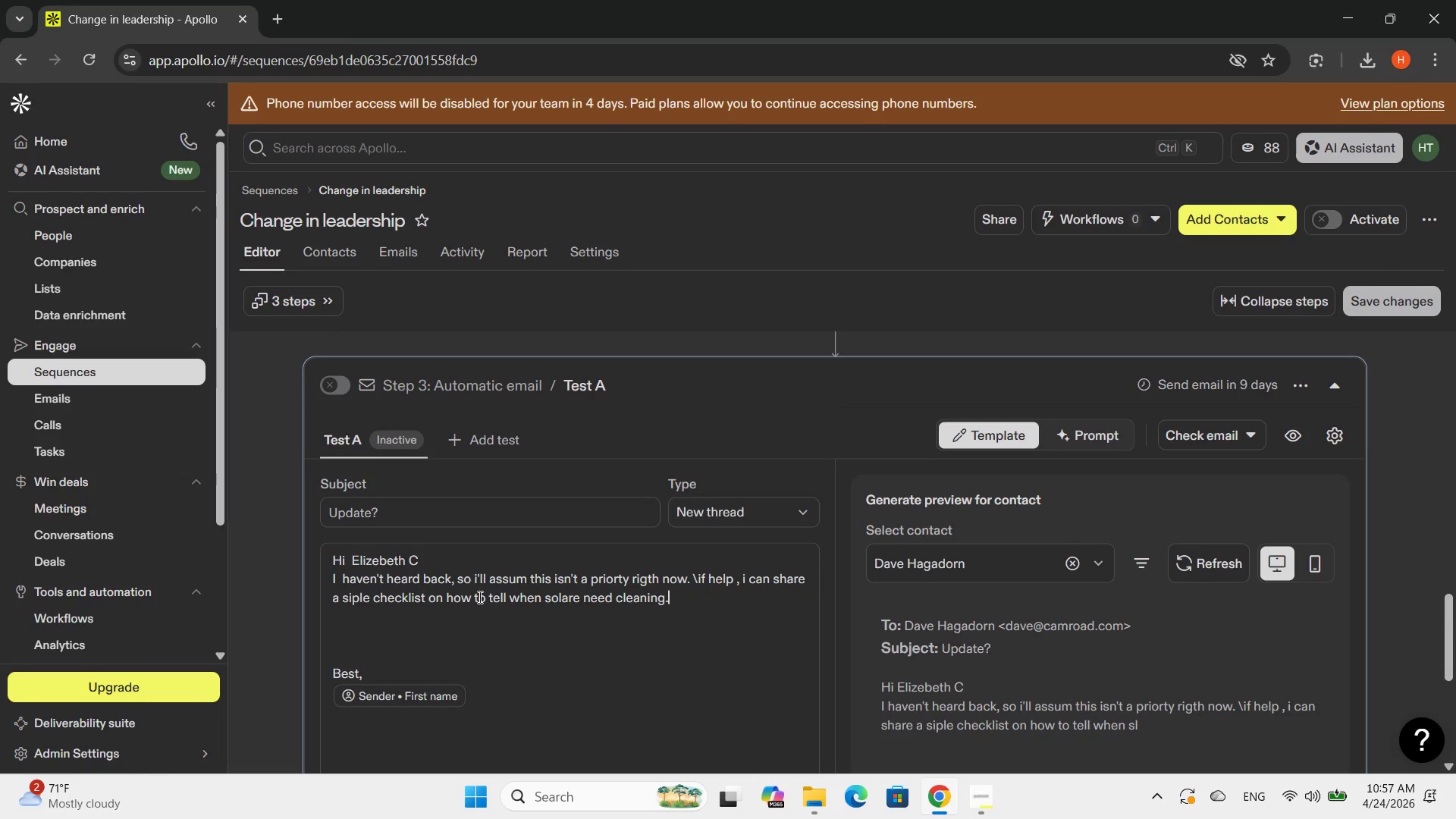 
key(Enter)
 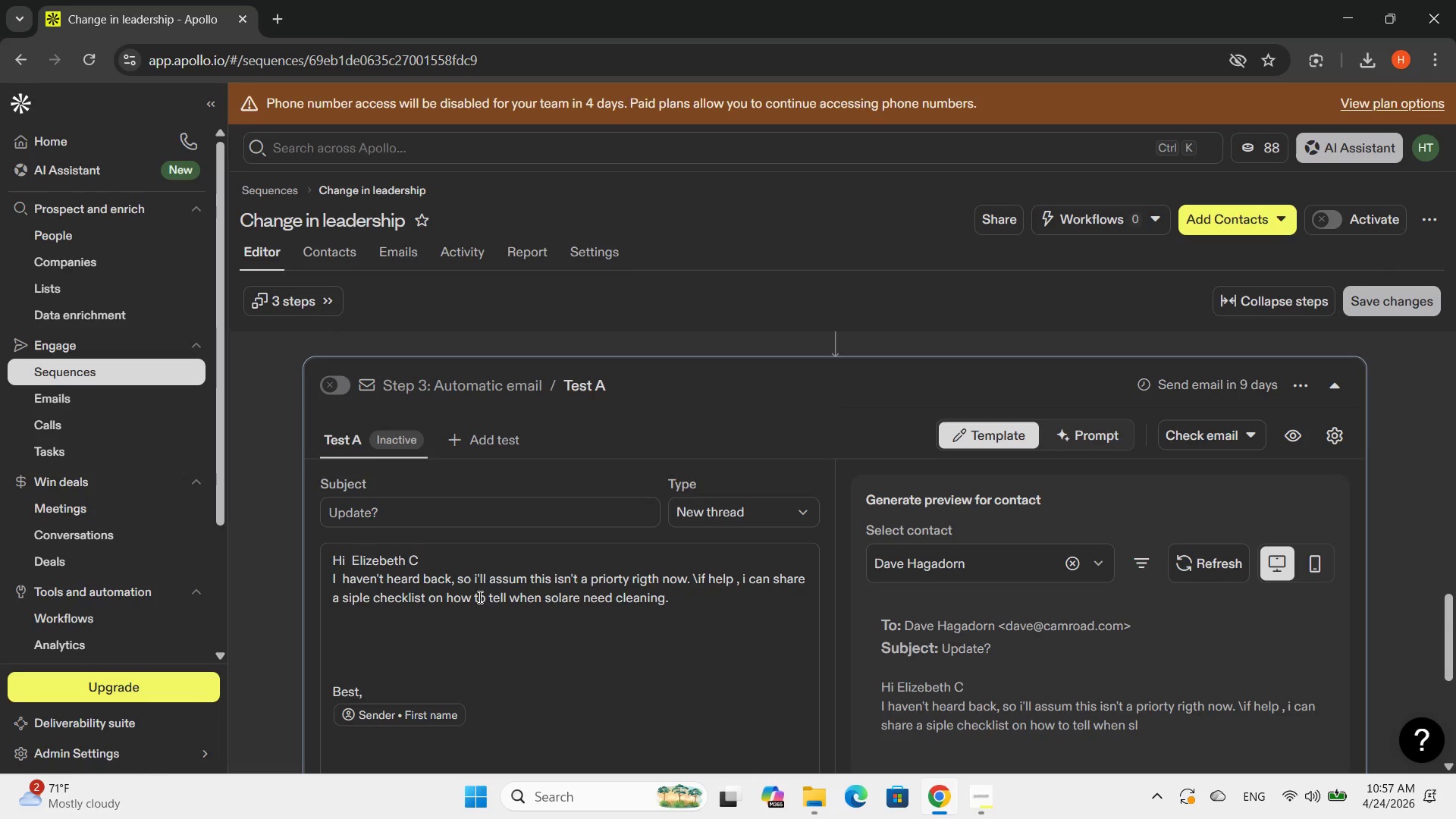 
type(let me now )
key(Backspace)
key(Backspace)
key(Backspace)
key(Backspace)
type(know if you'd like me to send it over.)
 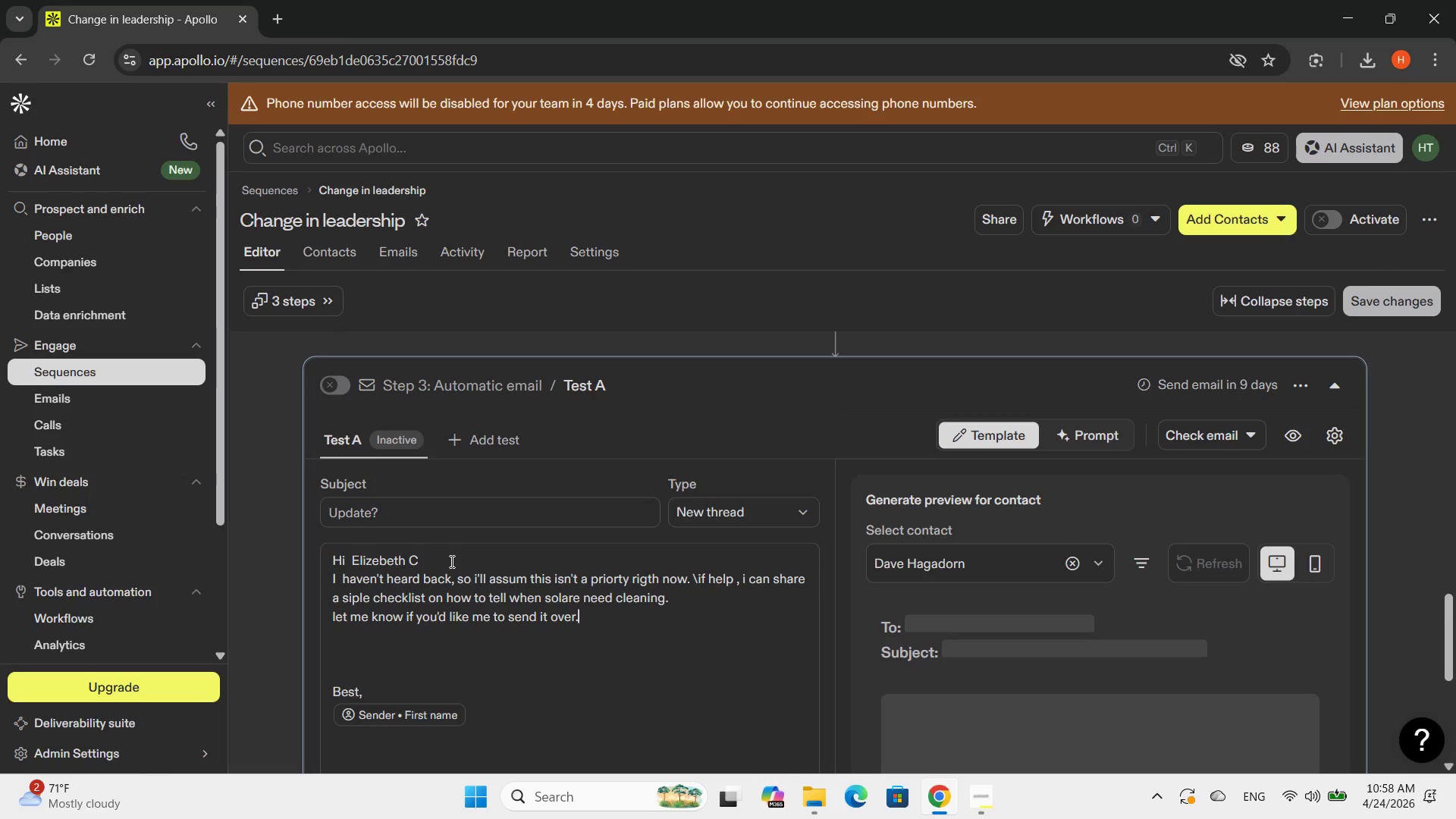 
key(Enter)
 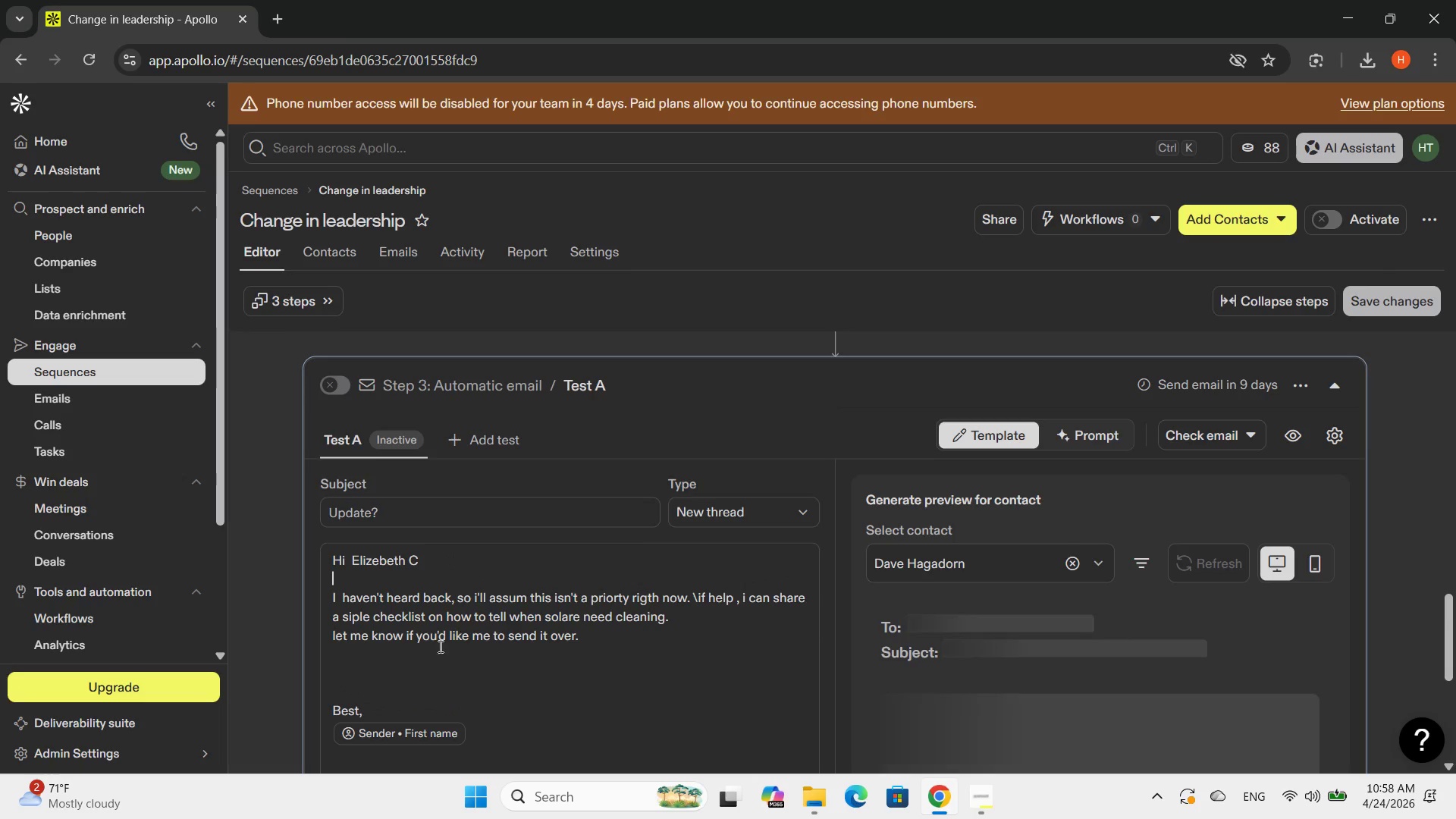 
left_click([377, 670])
 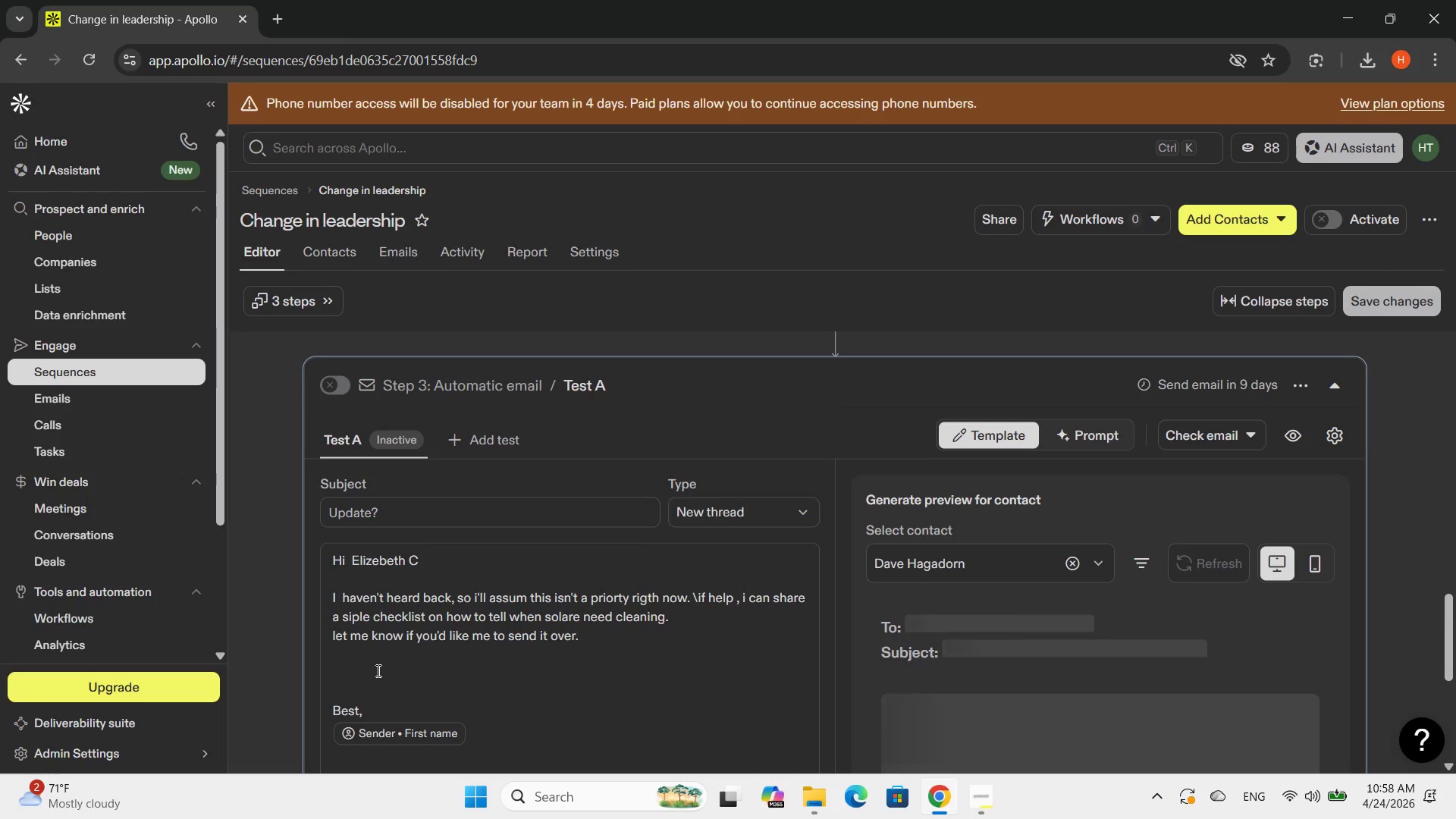 
key(Backspace)
 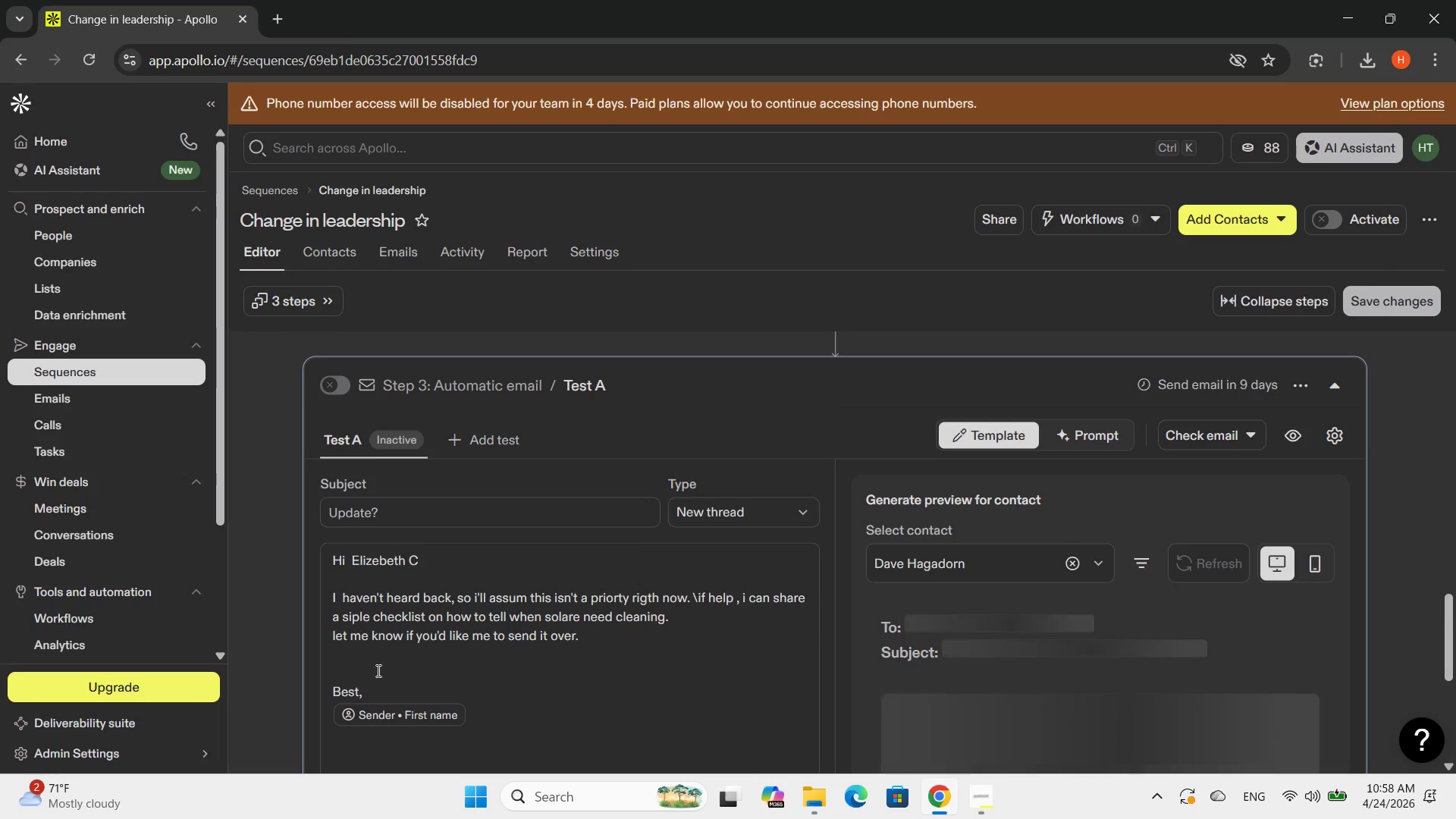 
key(Backspace)
 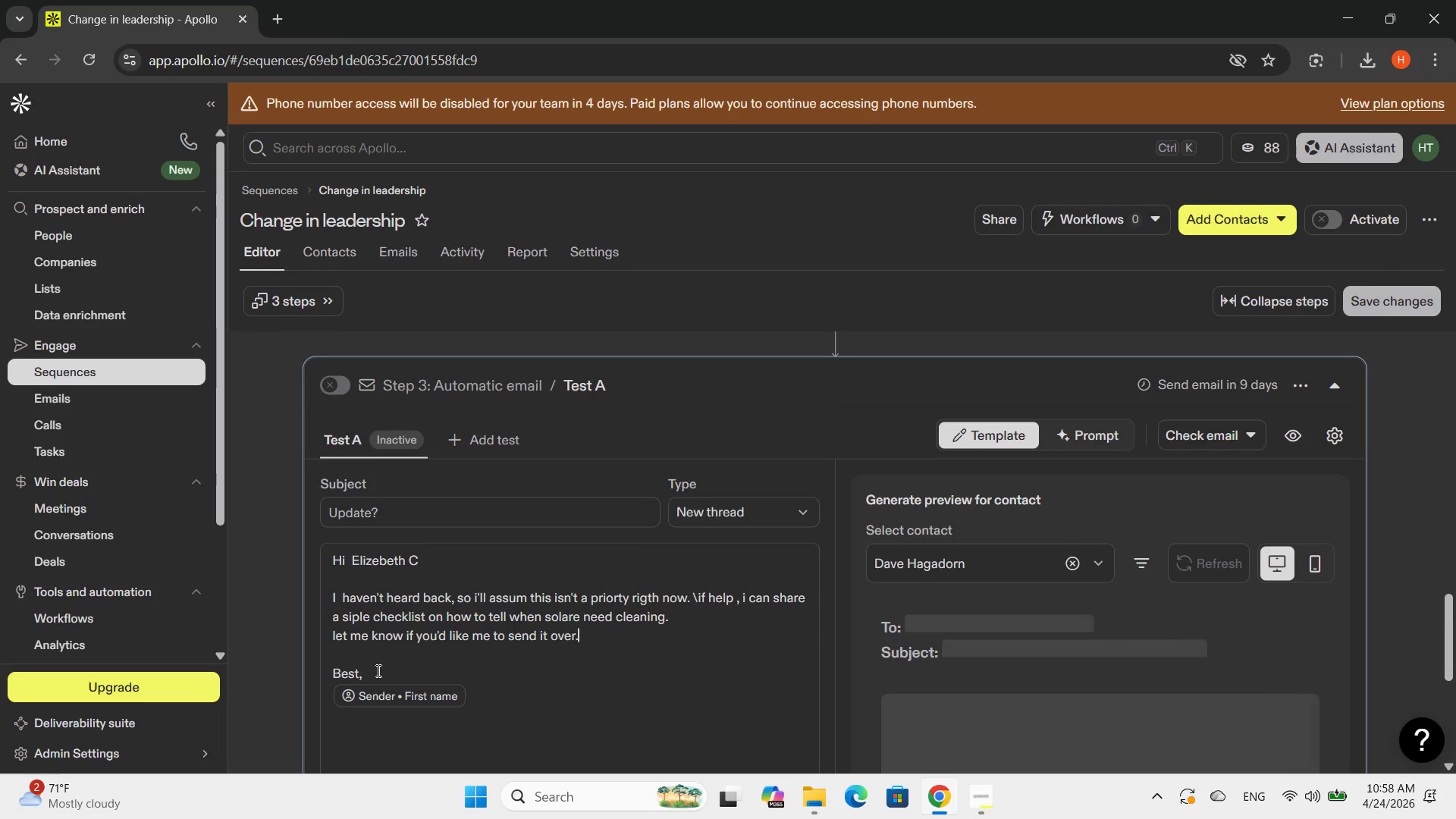 
key(ArrowDown)
 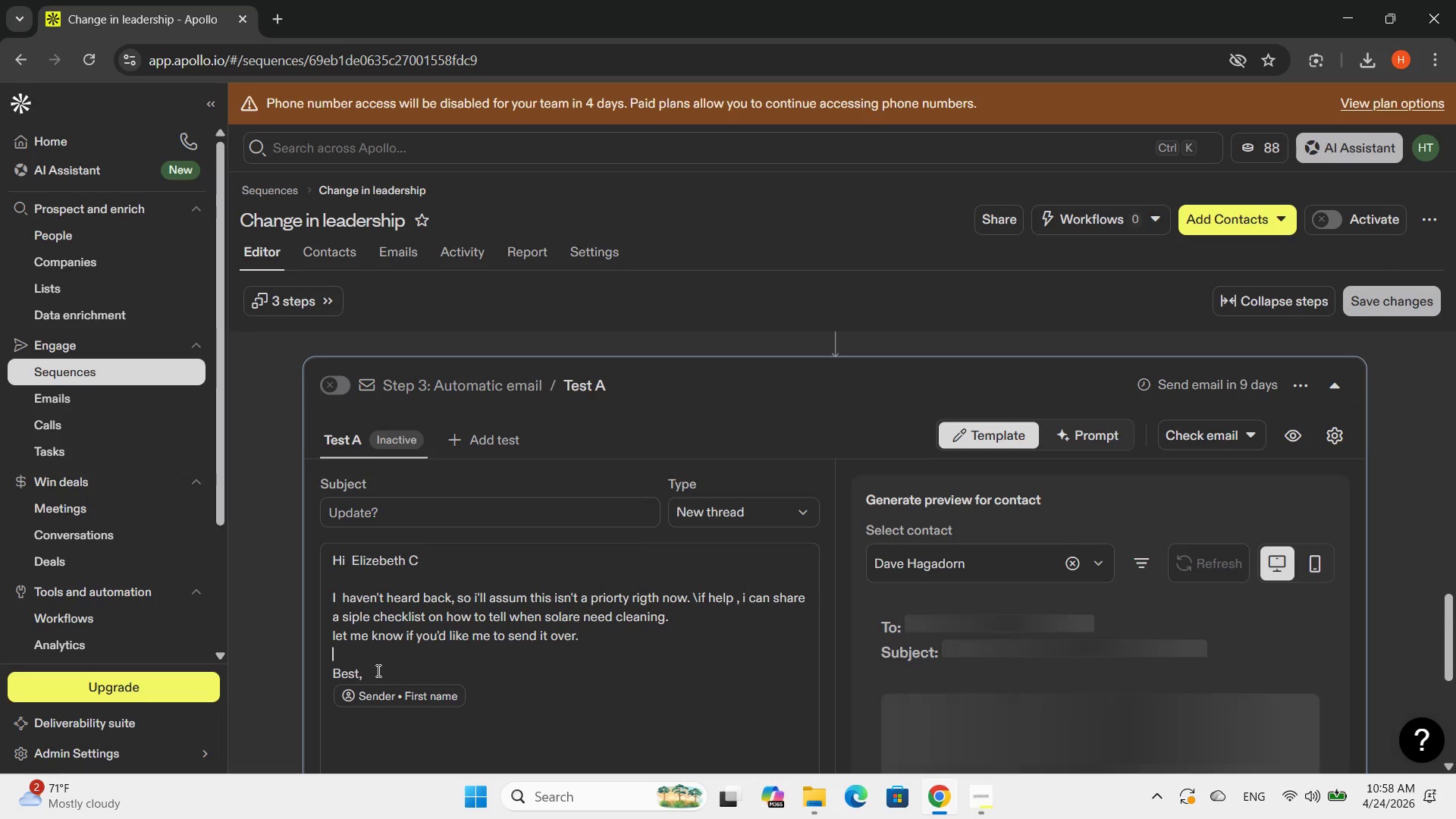 
key(ArrowDown)
 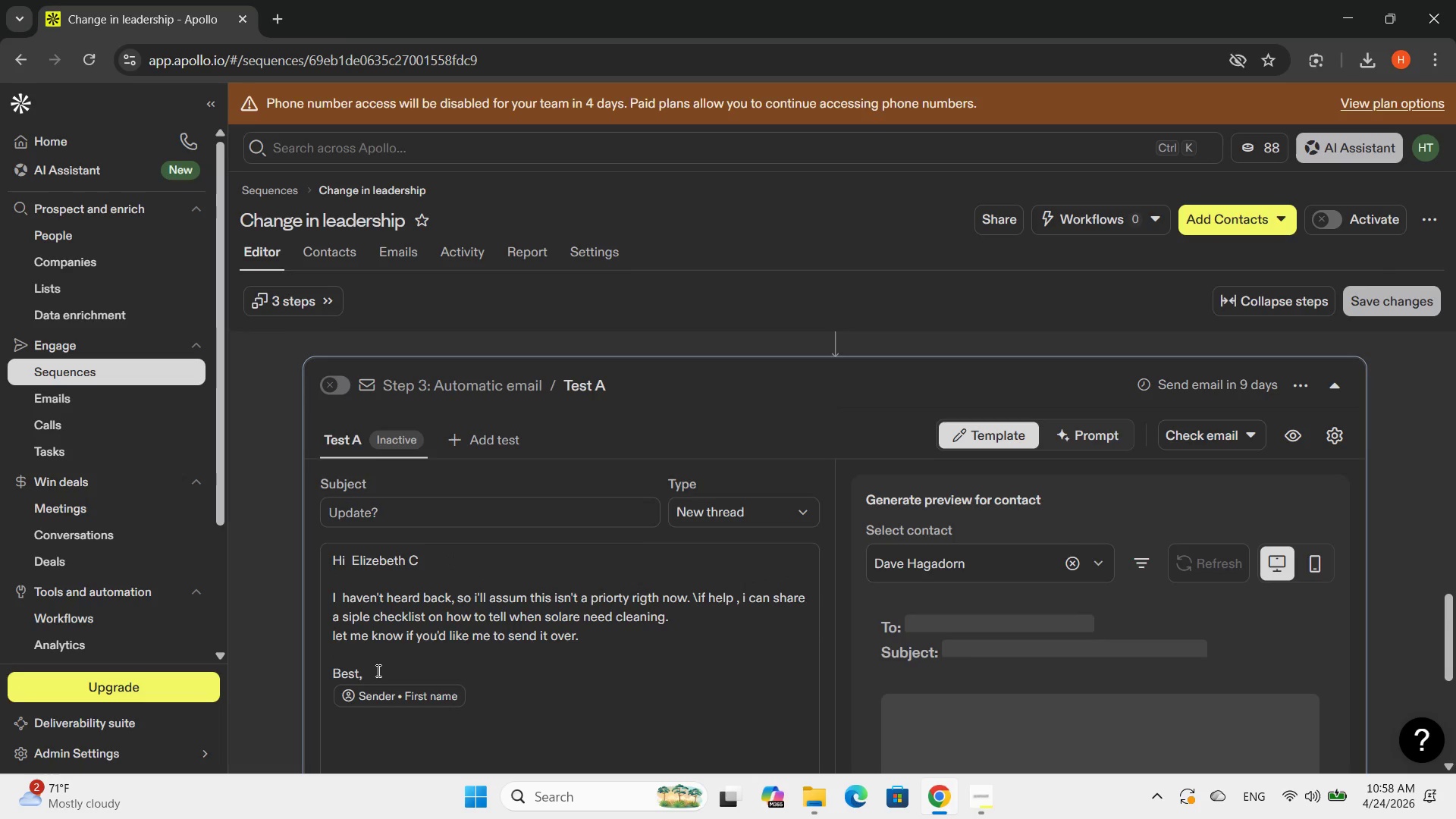 
key(Enter)
 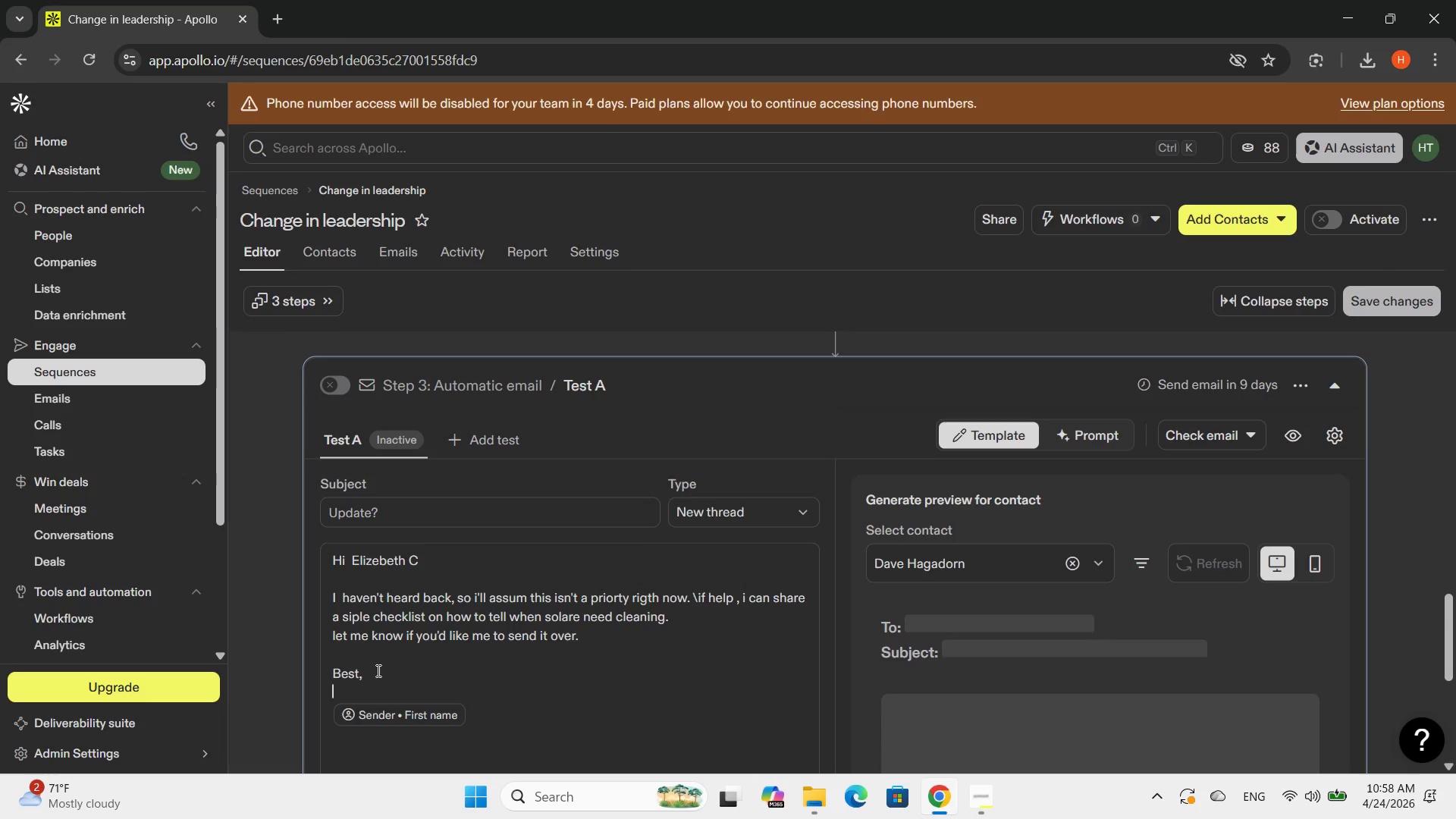 
type(hilina )
 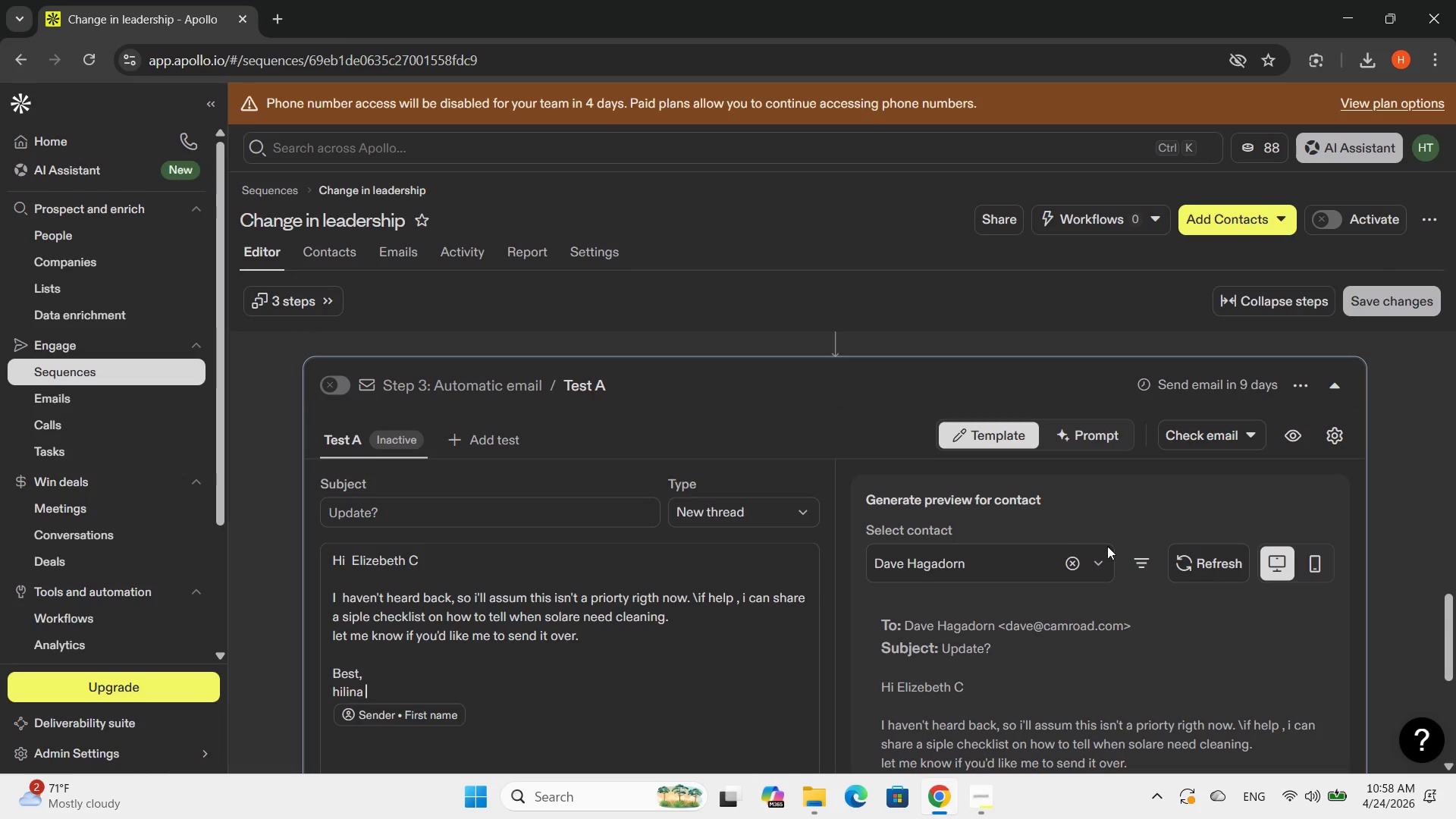 
left_click([1103, 562])
 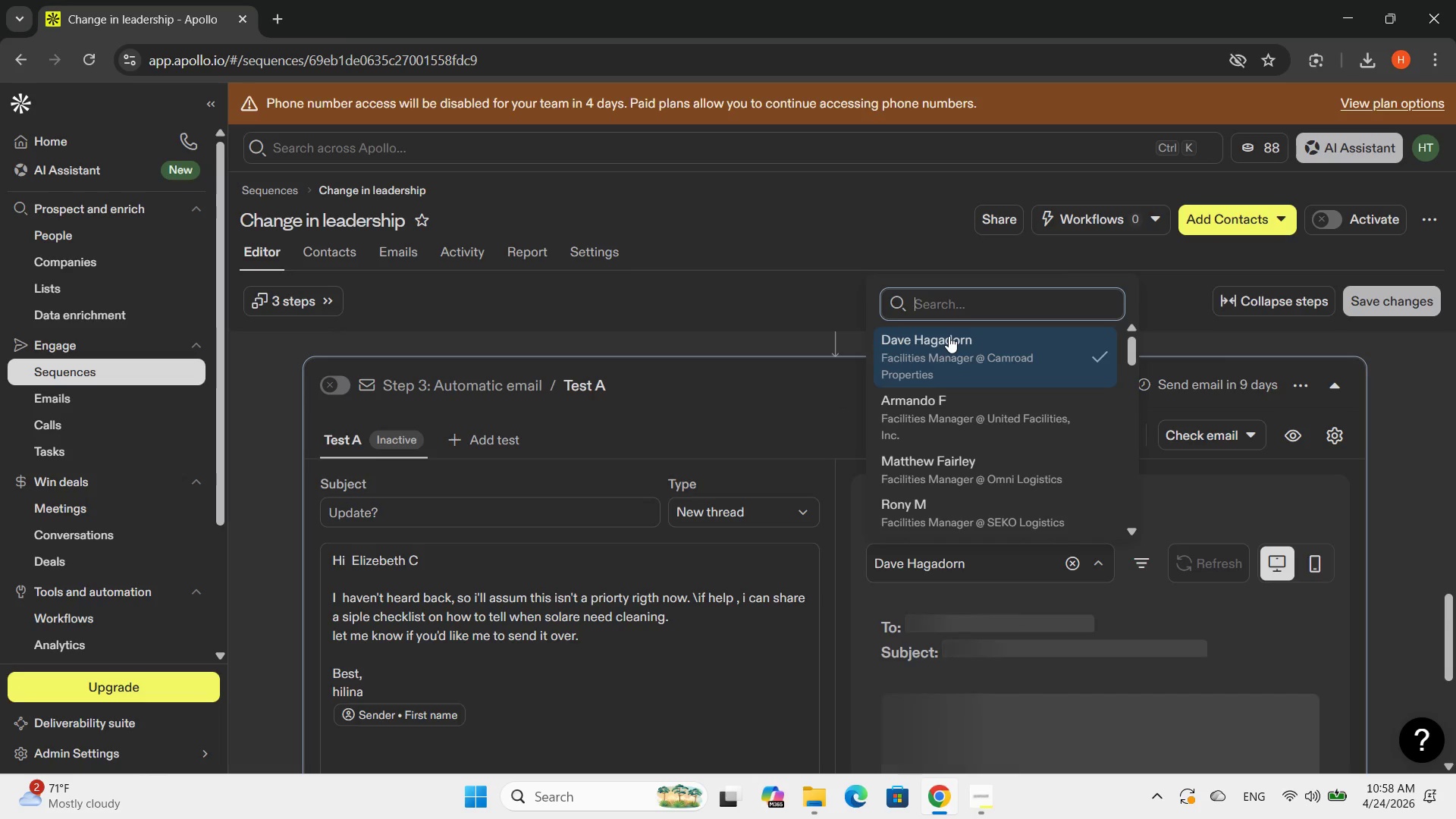 
type(el)
key(Backspace)
key(Backspace)
 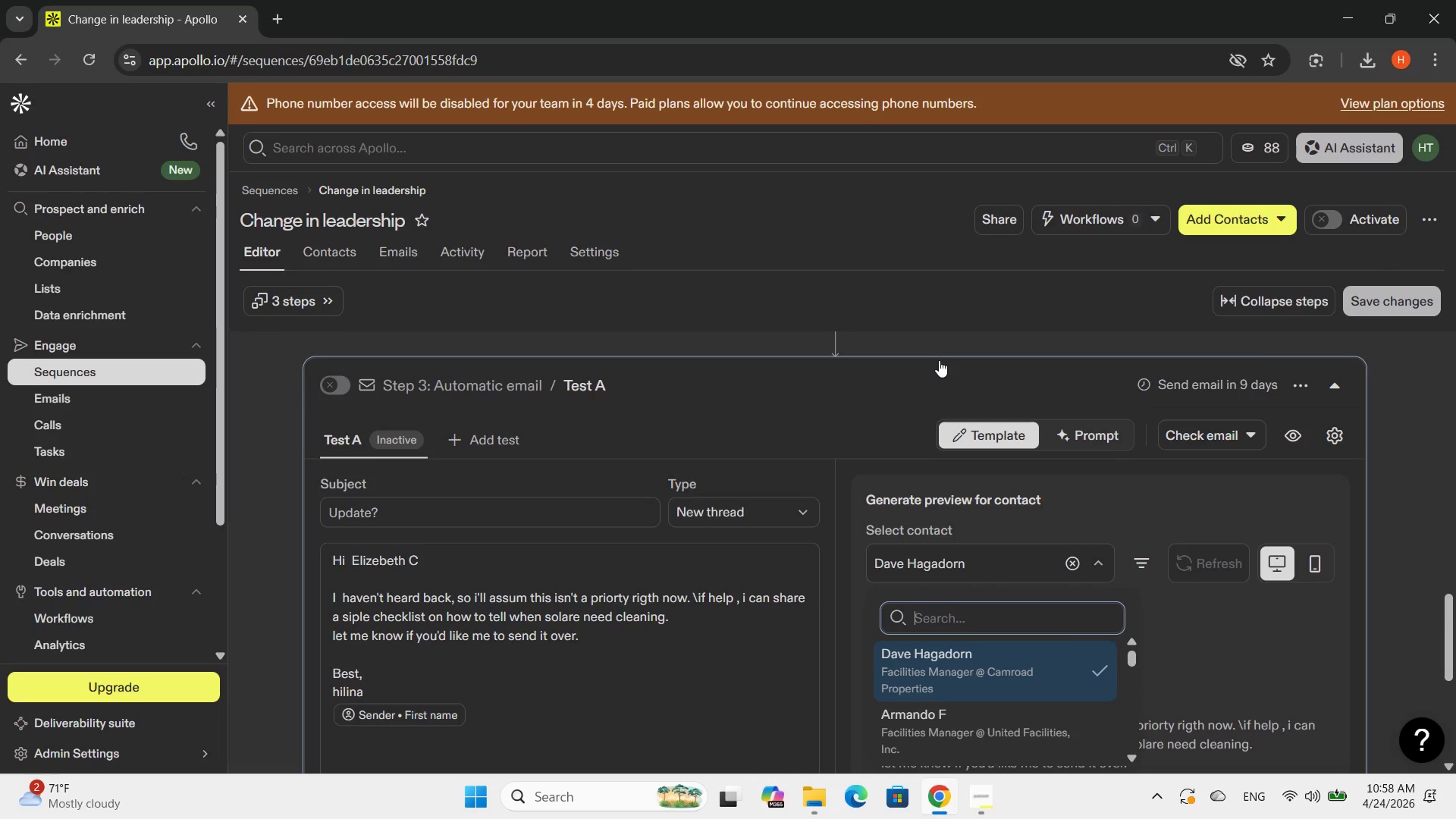 
key(CapsLock)
 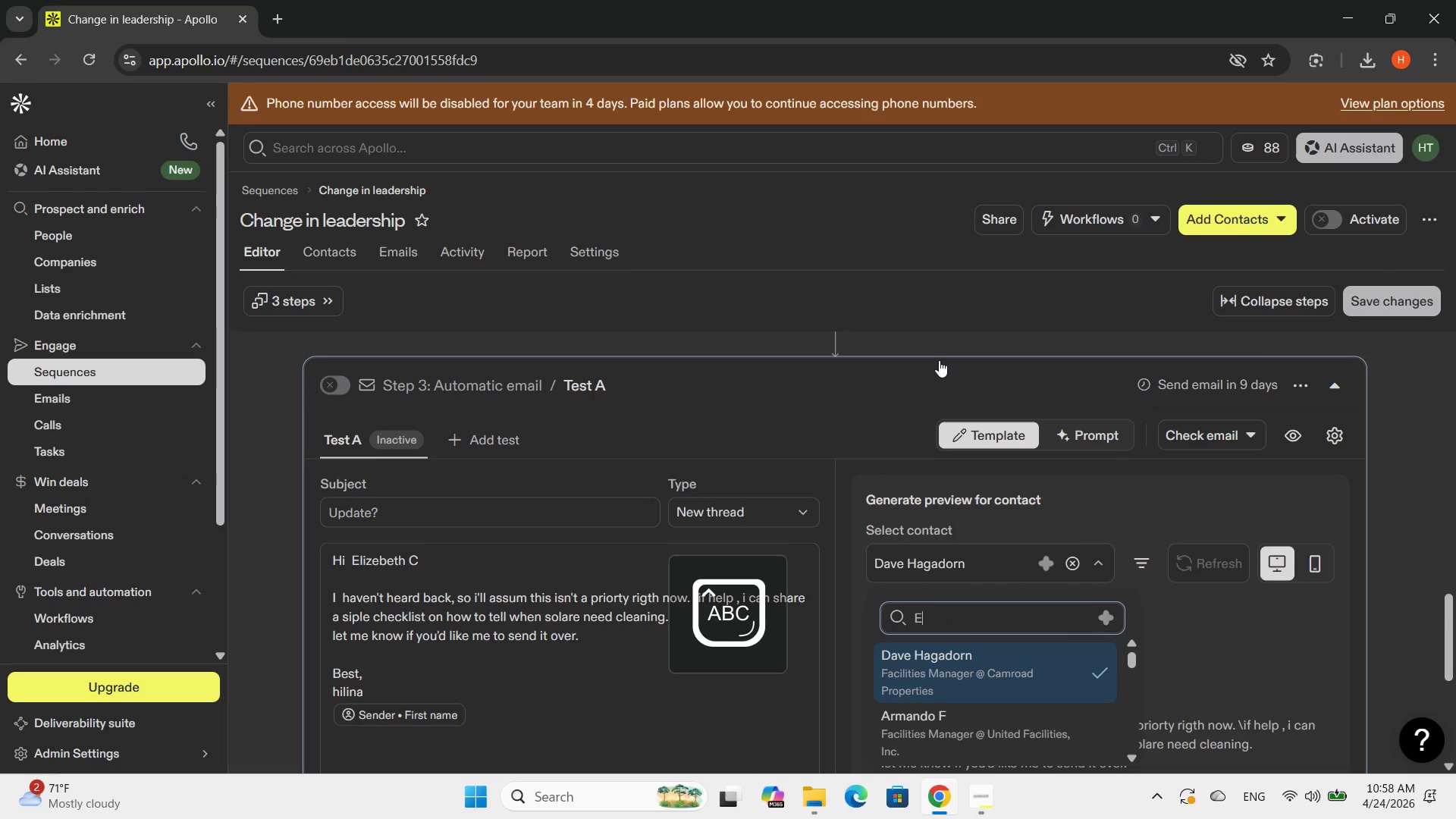 
key(E)
 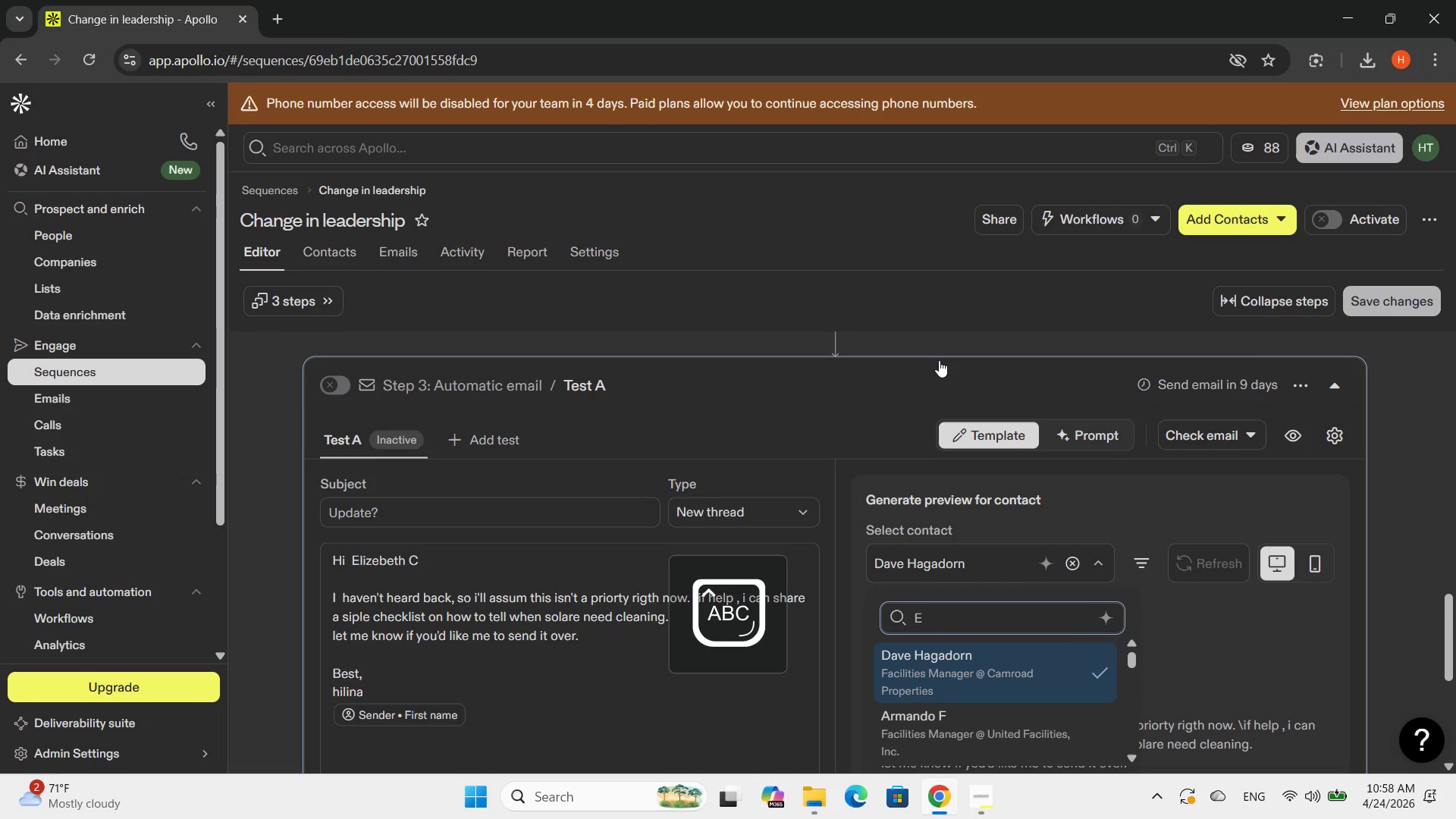 
key(CapsLock)
 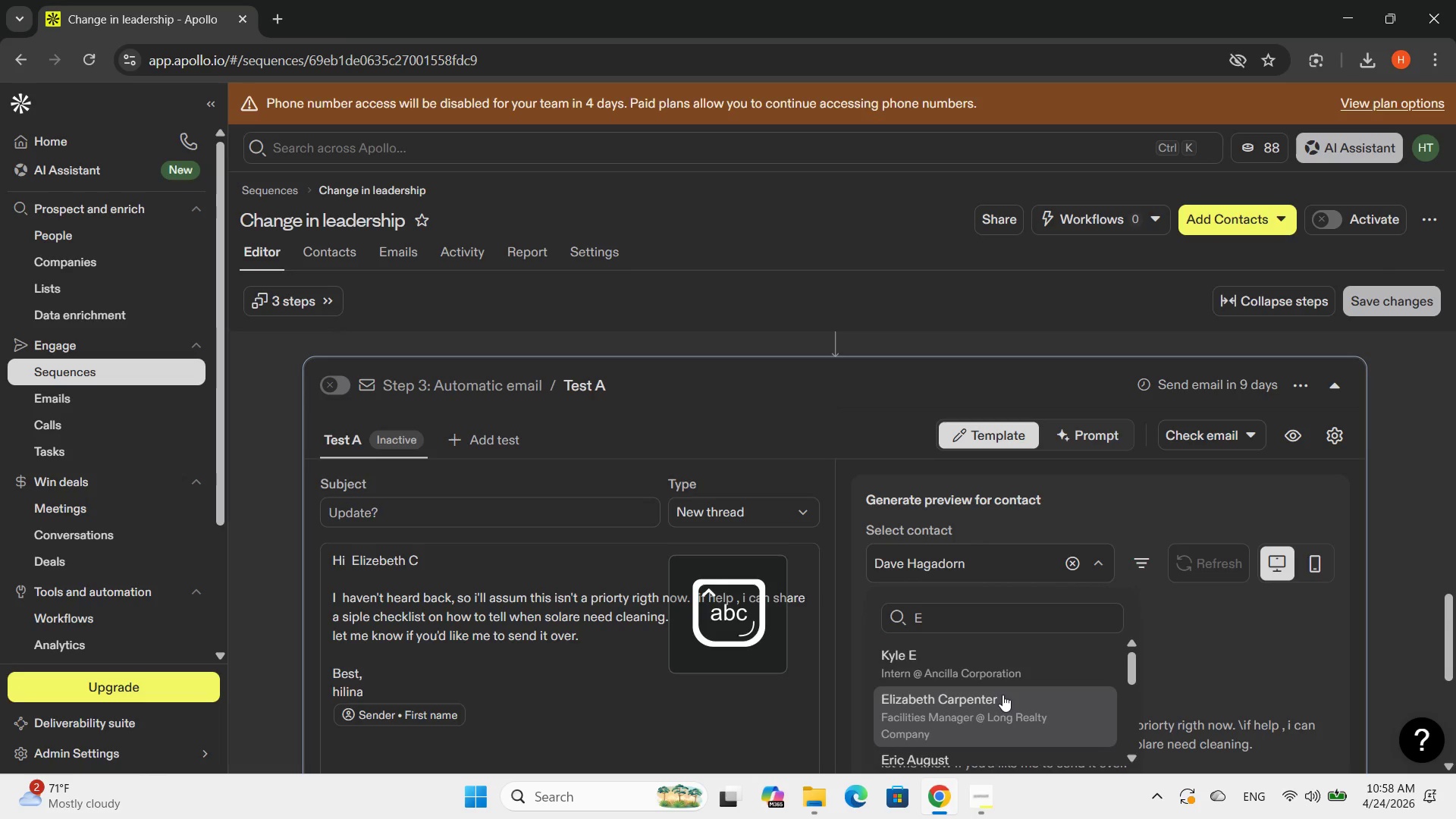 
scroll: coordinate [821, 523], scroll_direction: down, amount: 7.0
 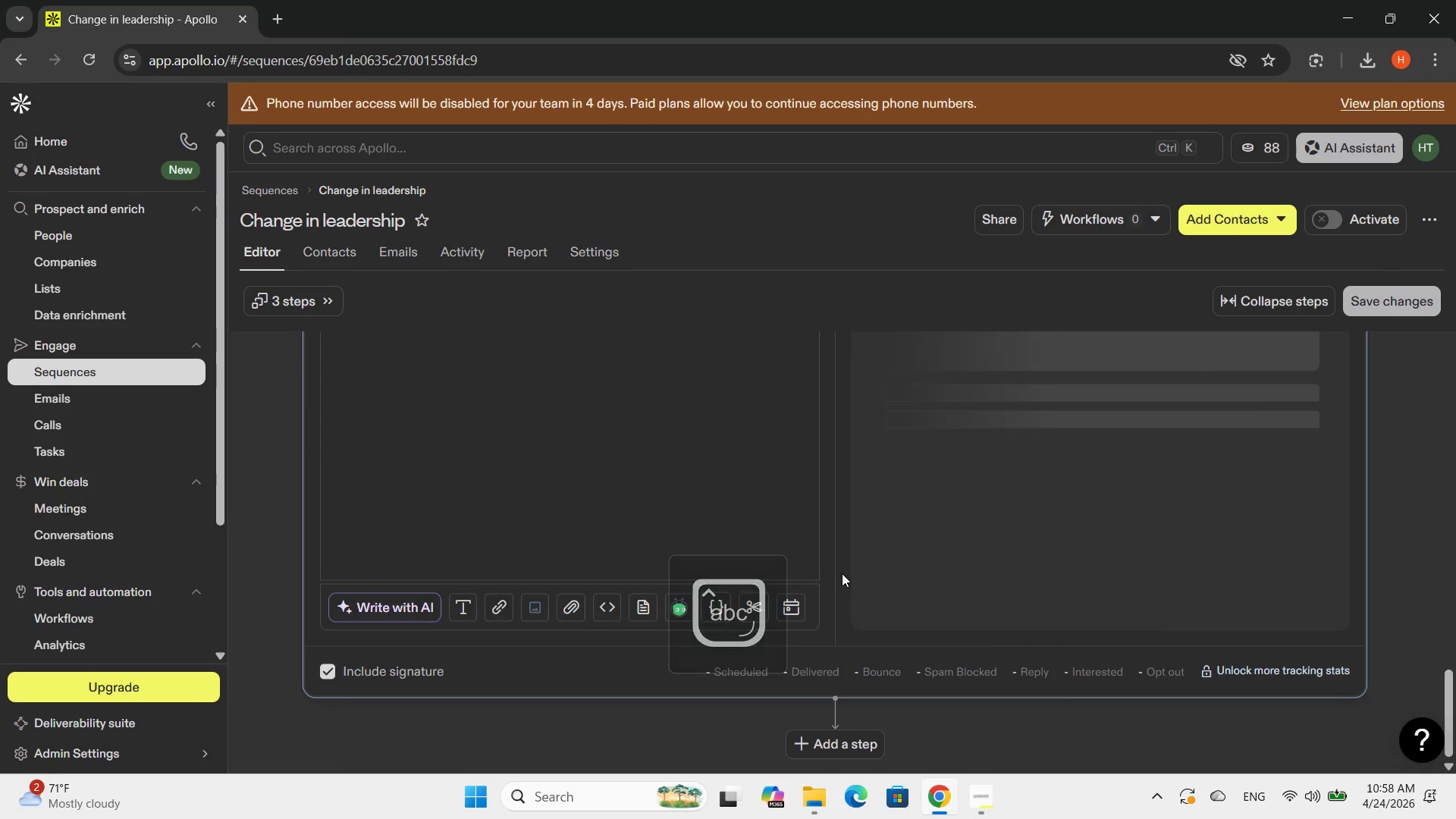 
scroll: coordinate [849, 587], scroll_direction: up, amount: 26.0